 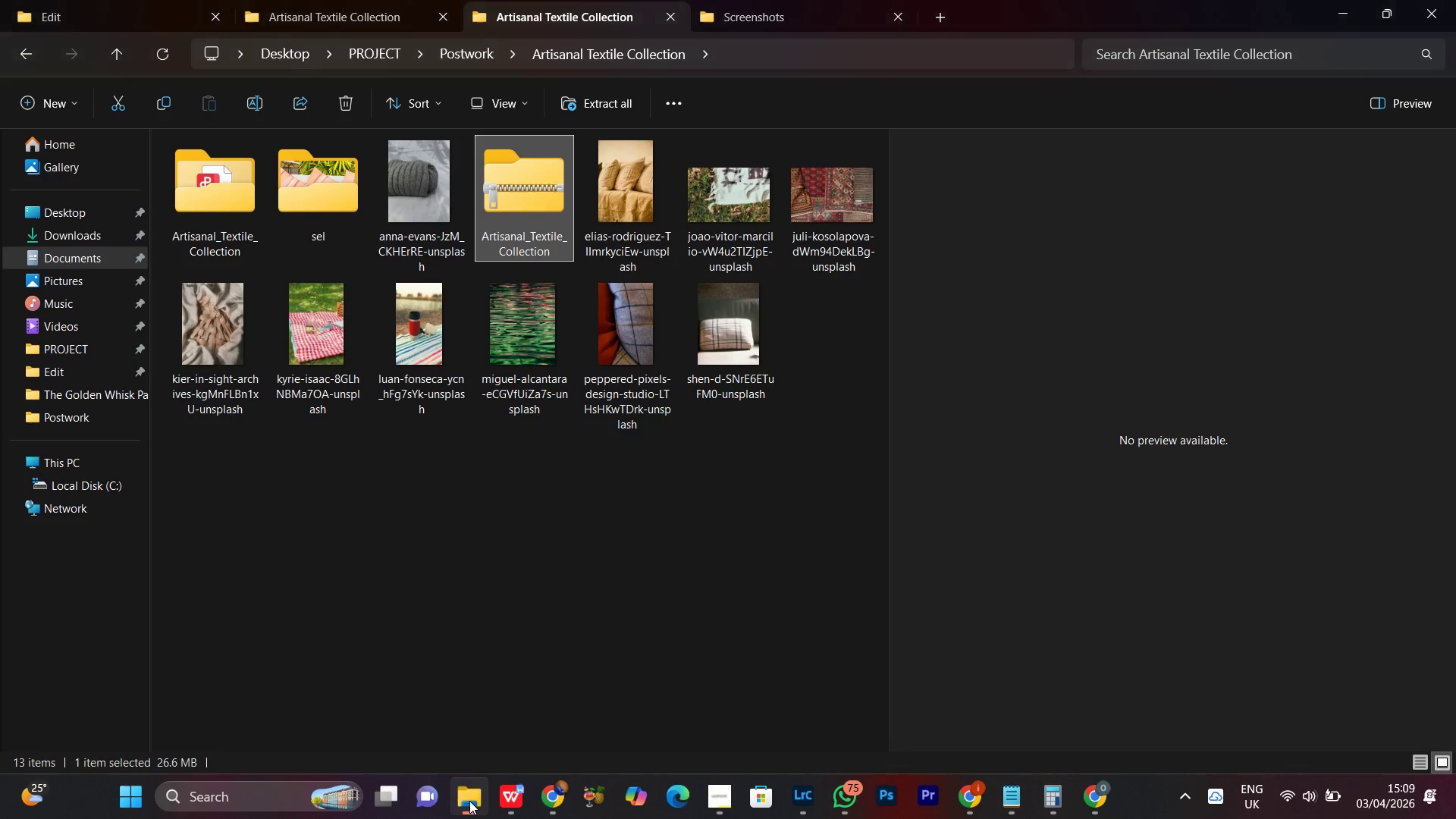 
double_click([236, 233])
 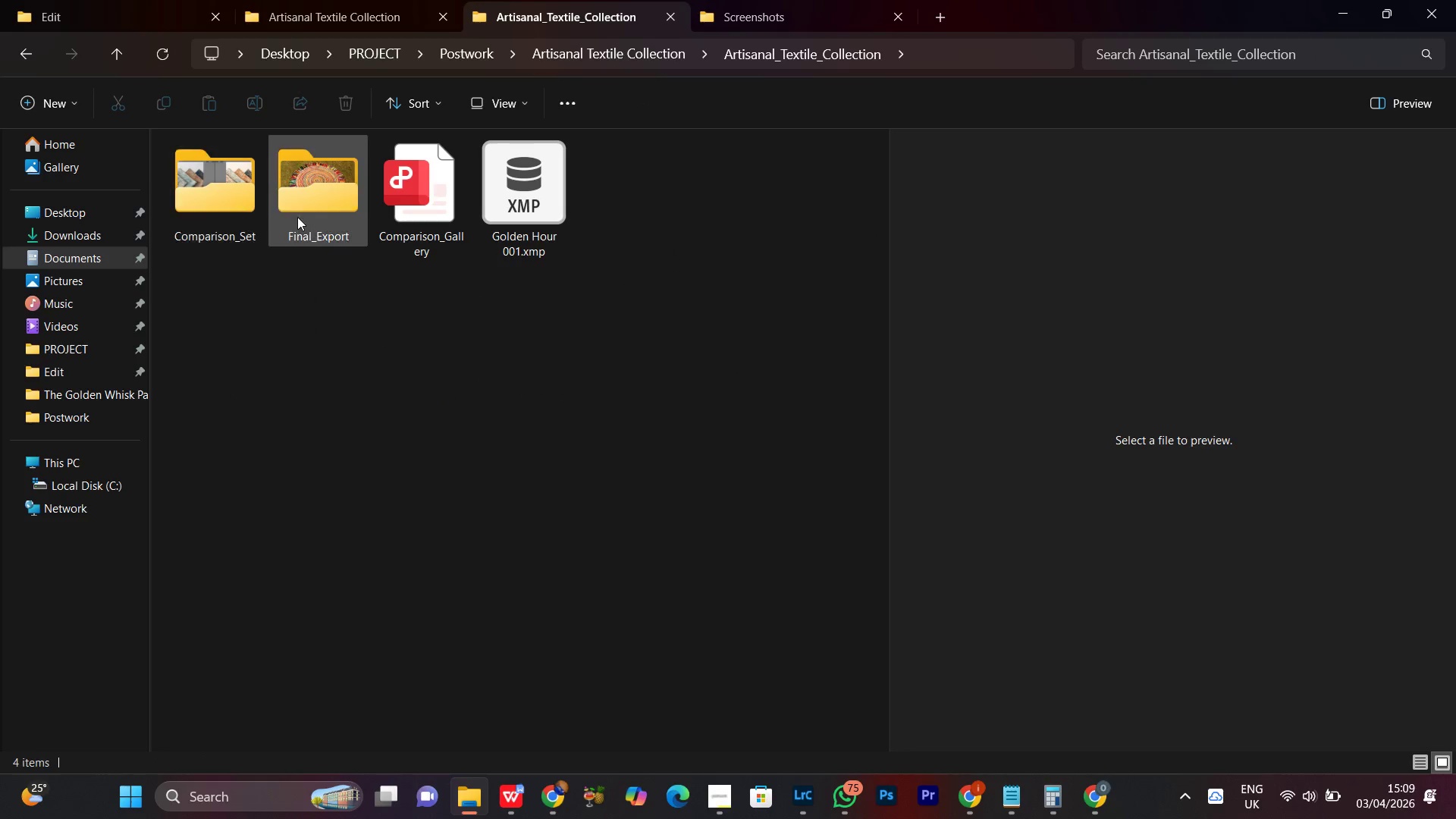 
double_click([321, 209])
 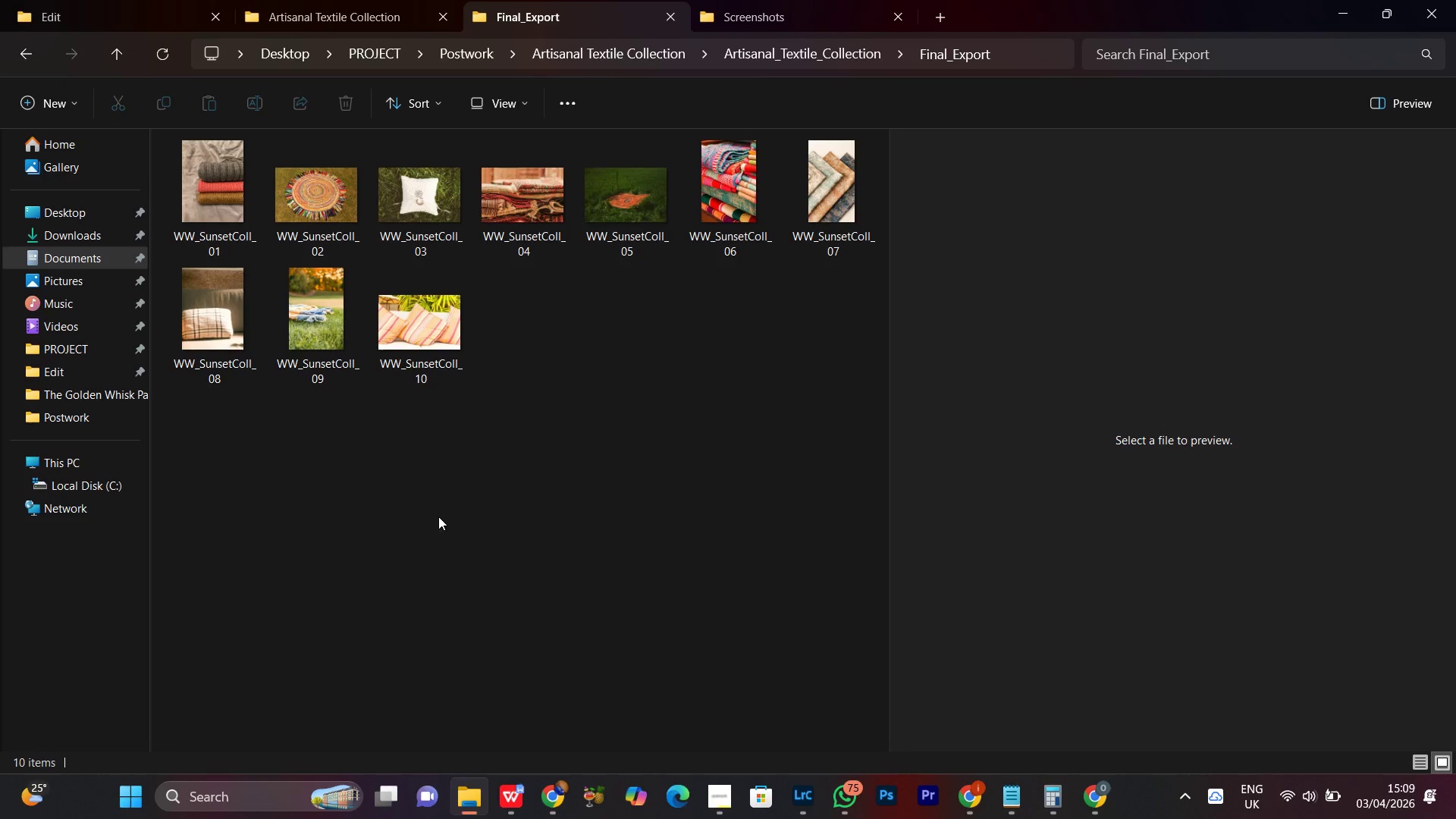 
left_click([416, 488])
 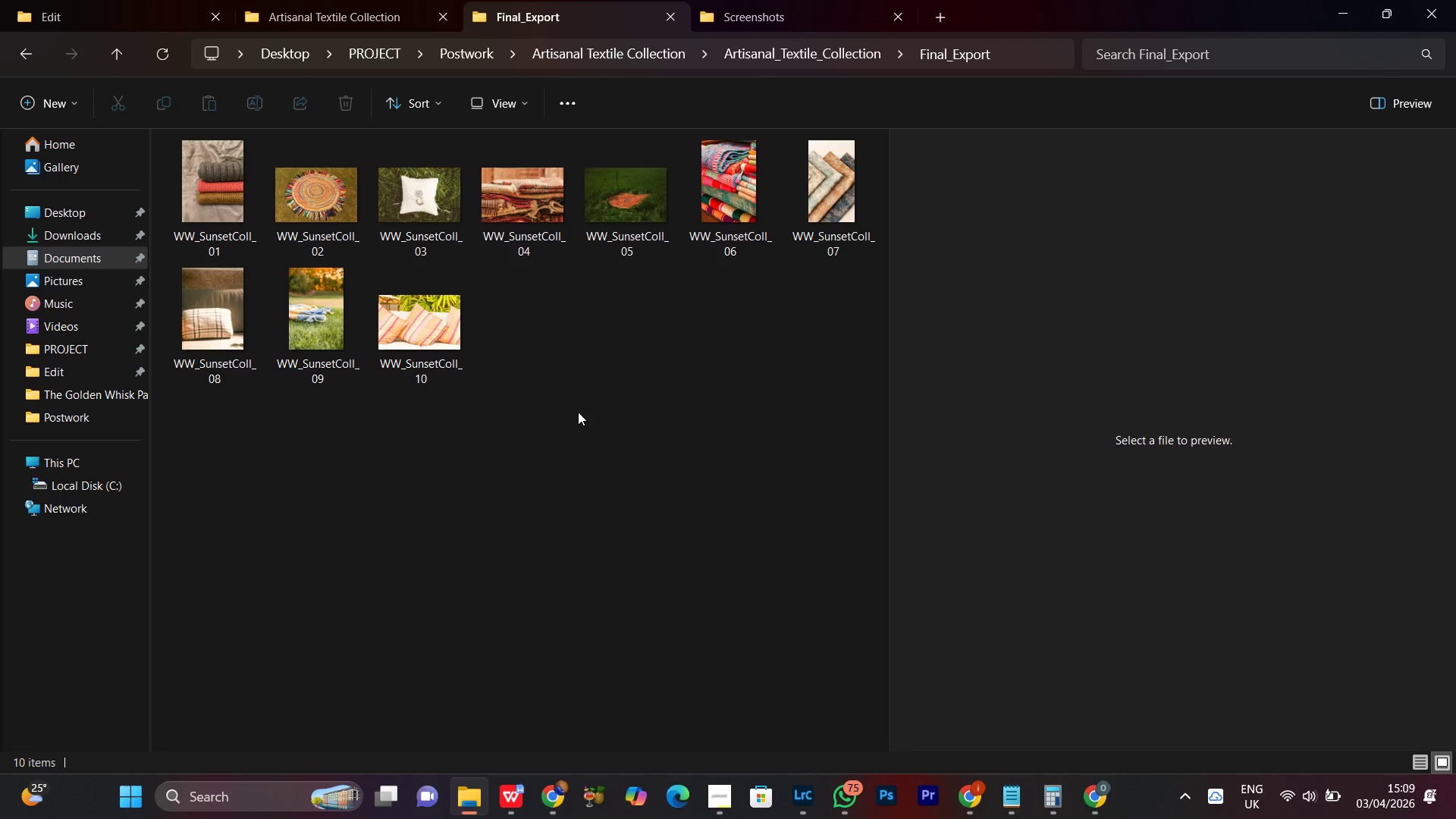 
wait(11.47)
 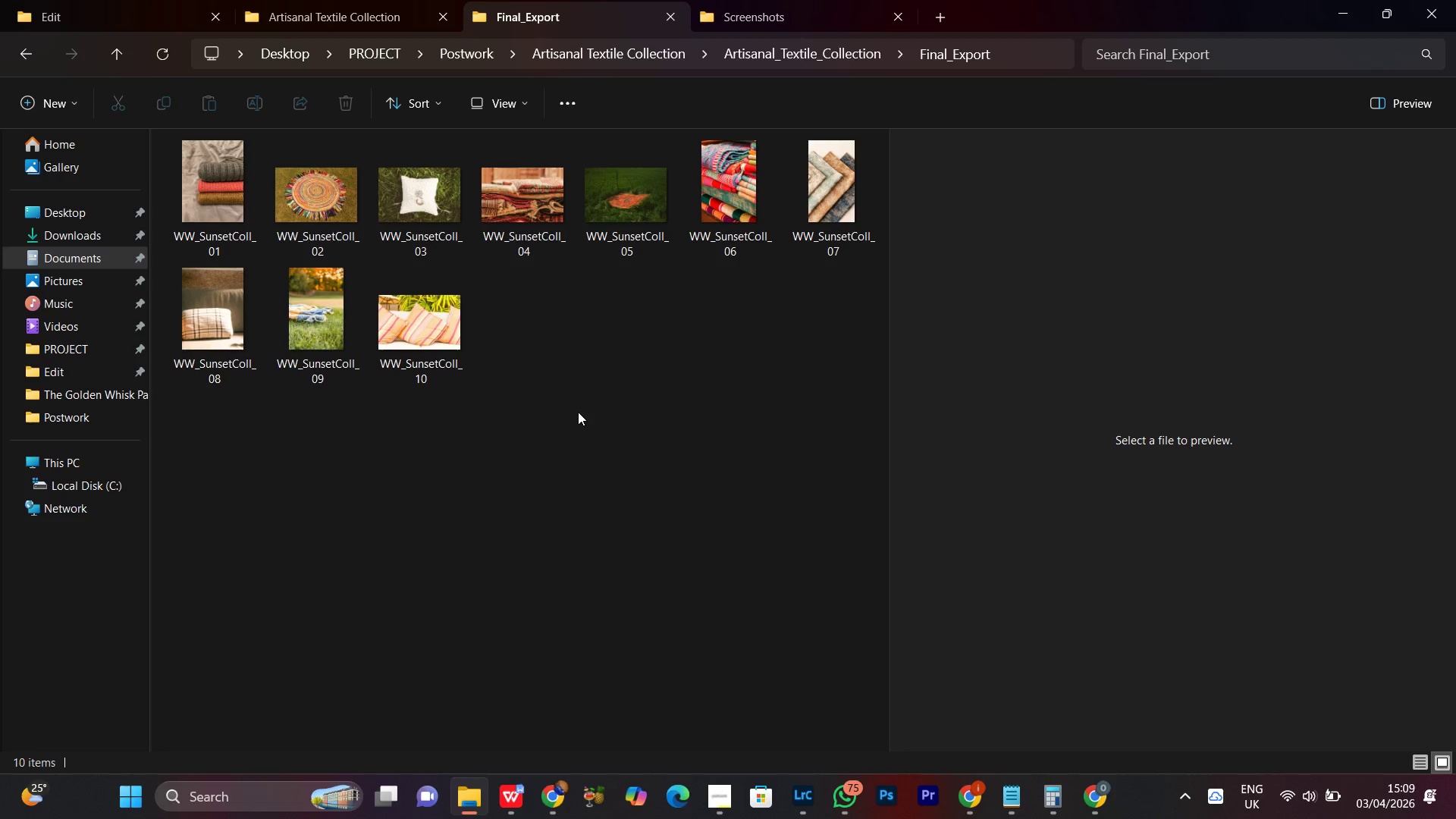 
left_click([551, 397])
 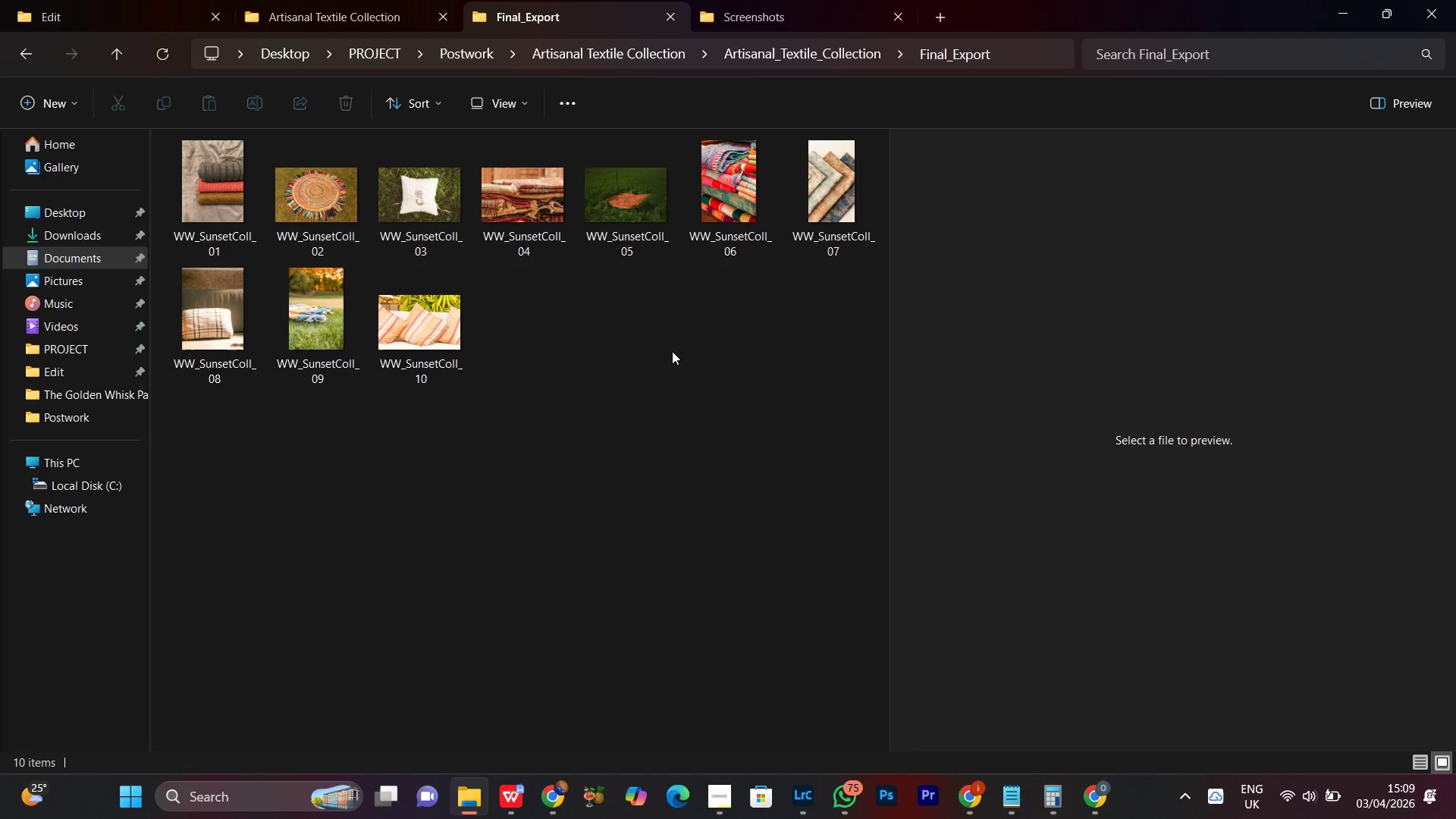 
left_click([672, 350])
 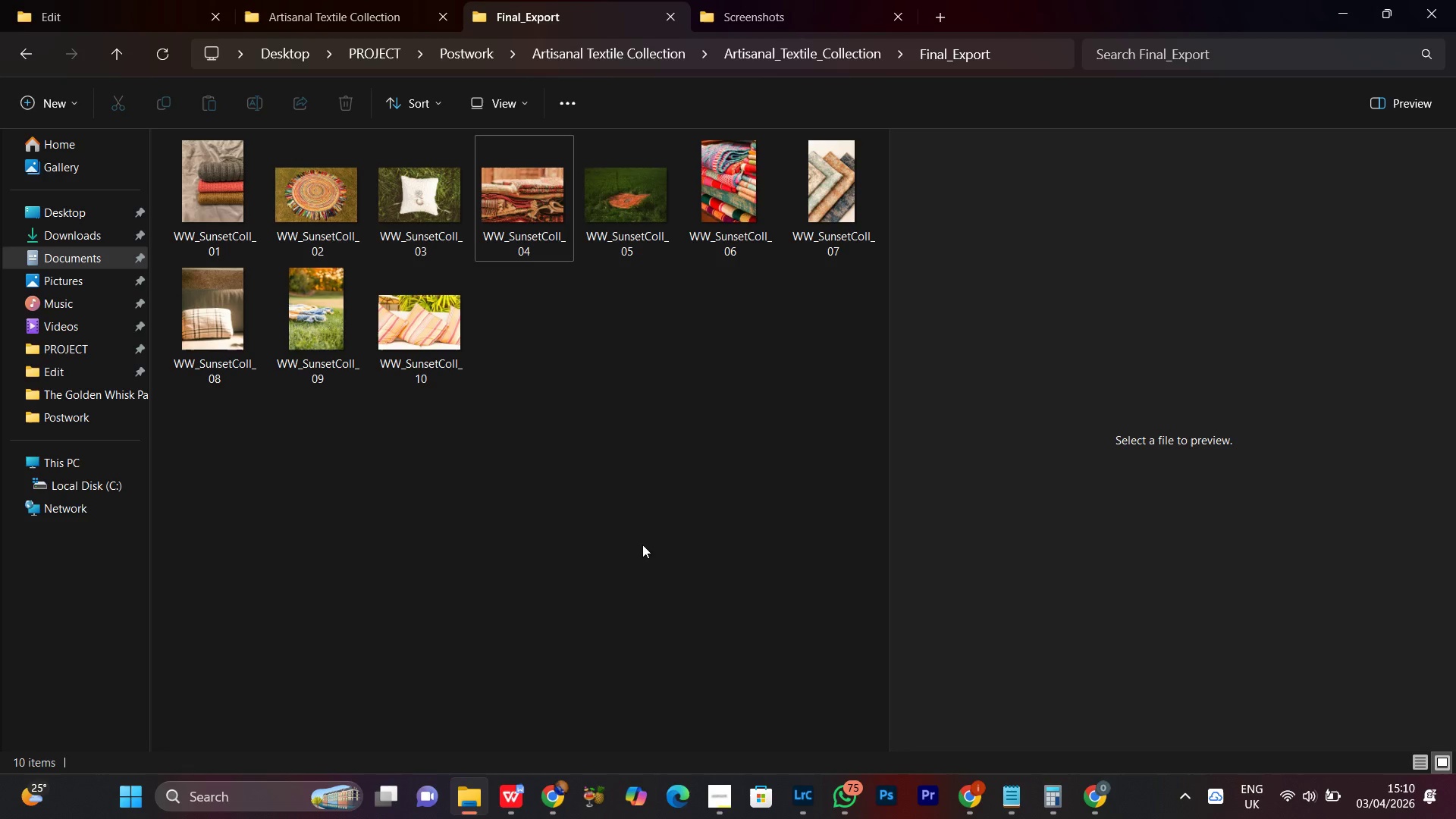 
wait(8.97)
 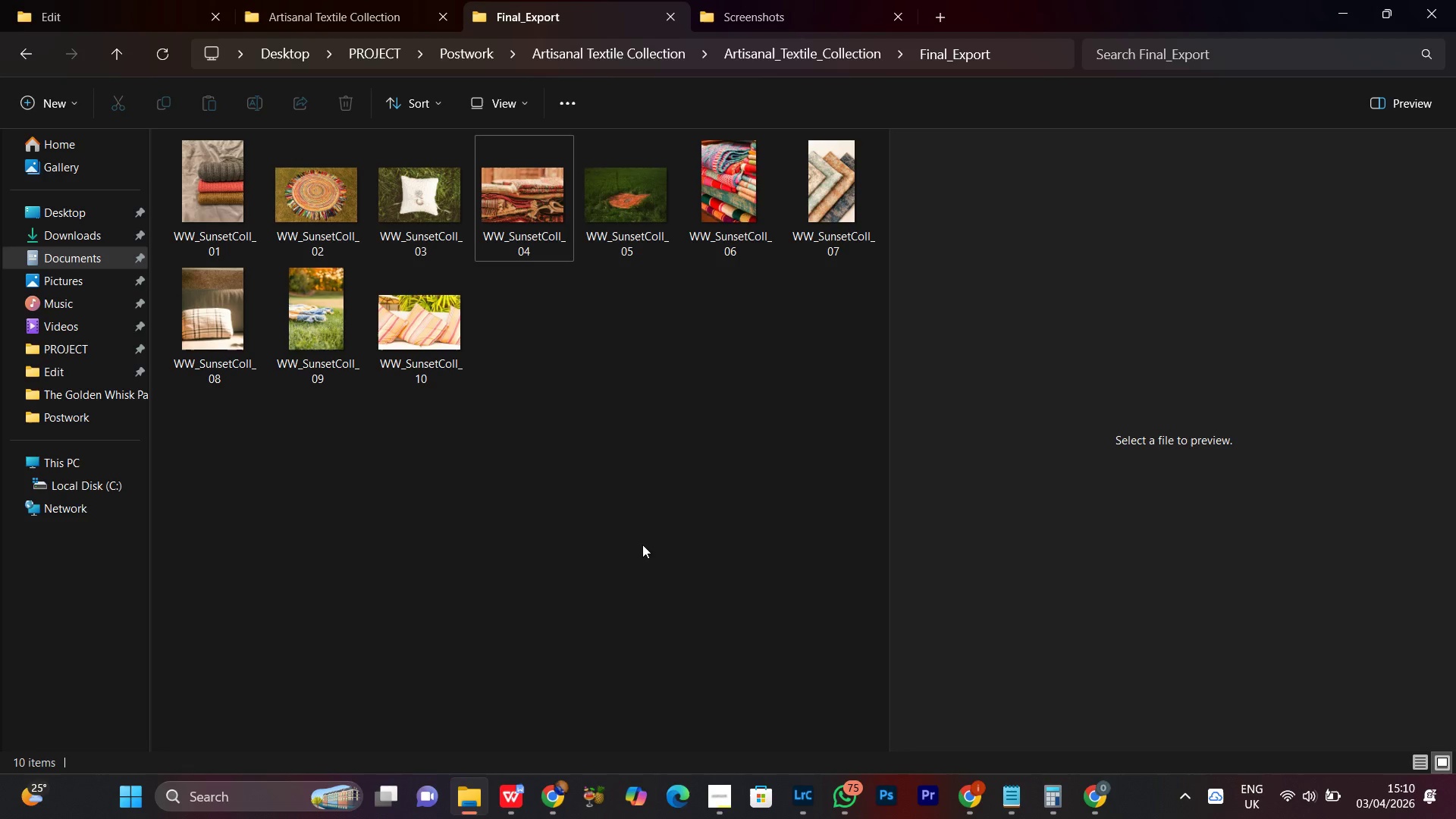 
left_click([1352, 17])